 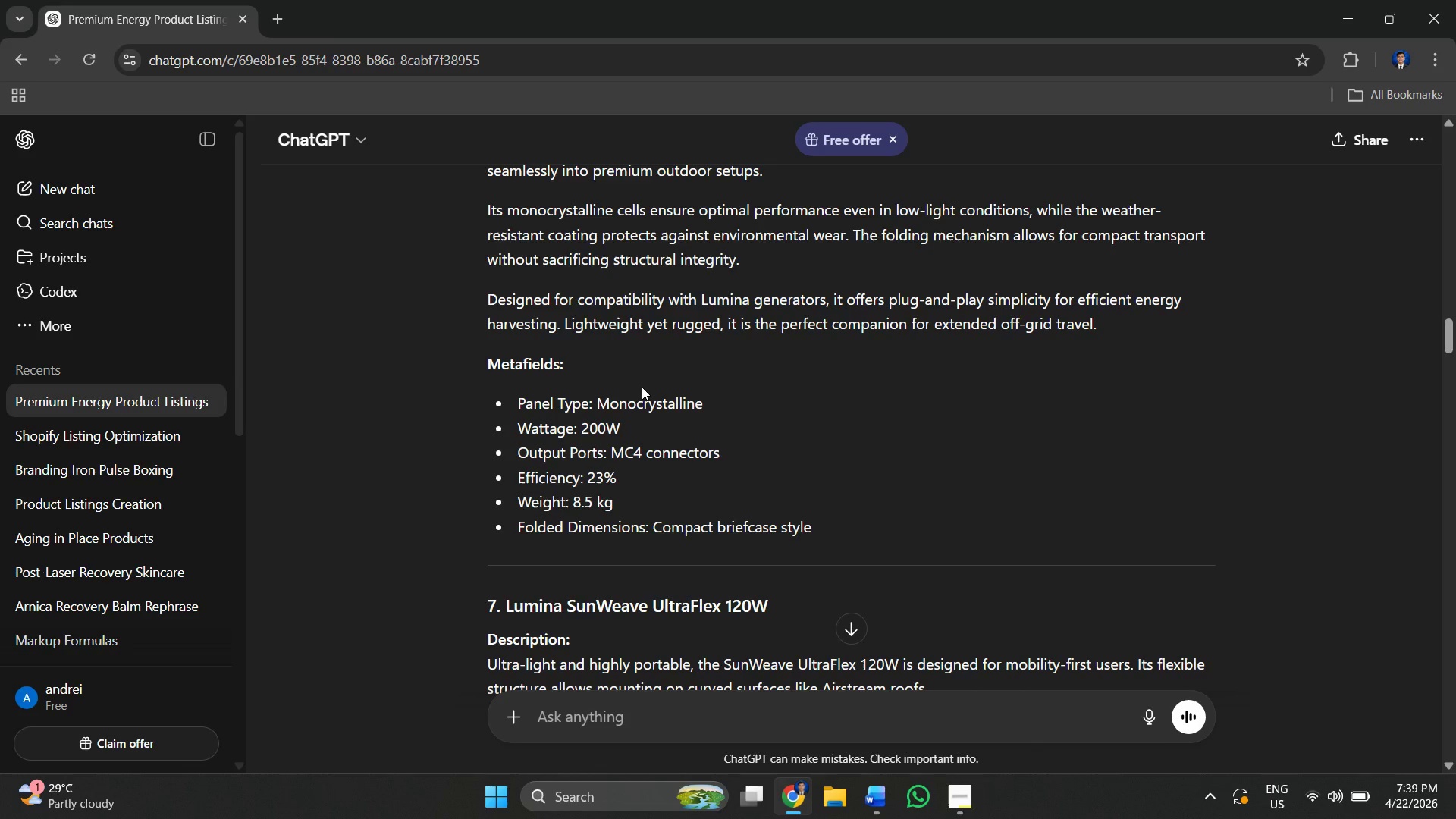 
scroll: coordinate [642, 387], scroll_direction: up, amount: 2.0
 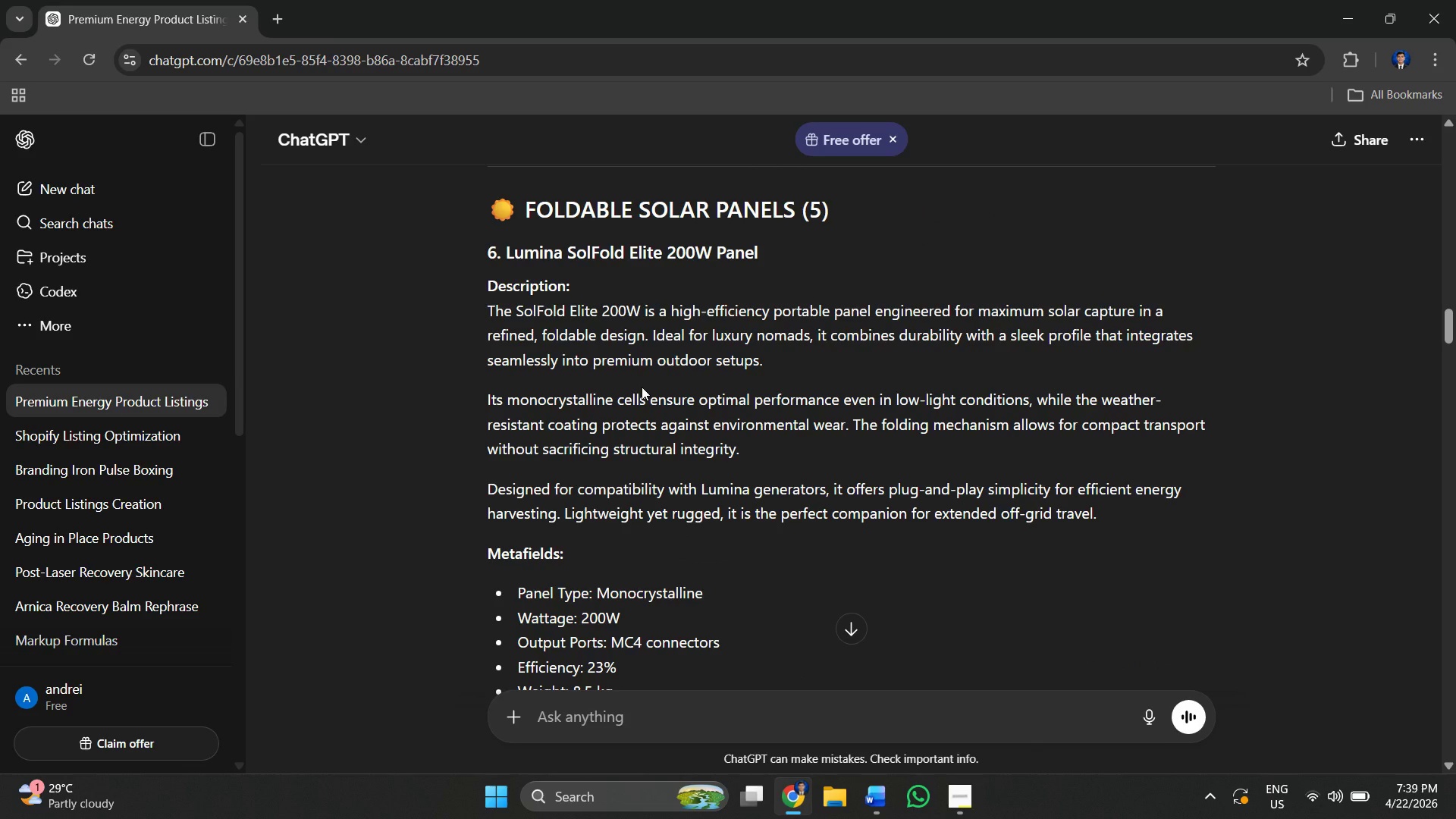 
scroll: coordinate [588, 447], scroll_direction: down, amount: 8.0
 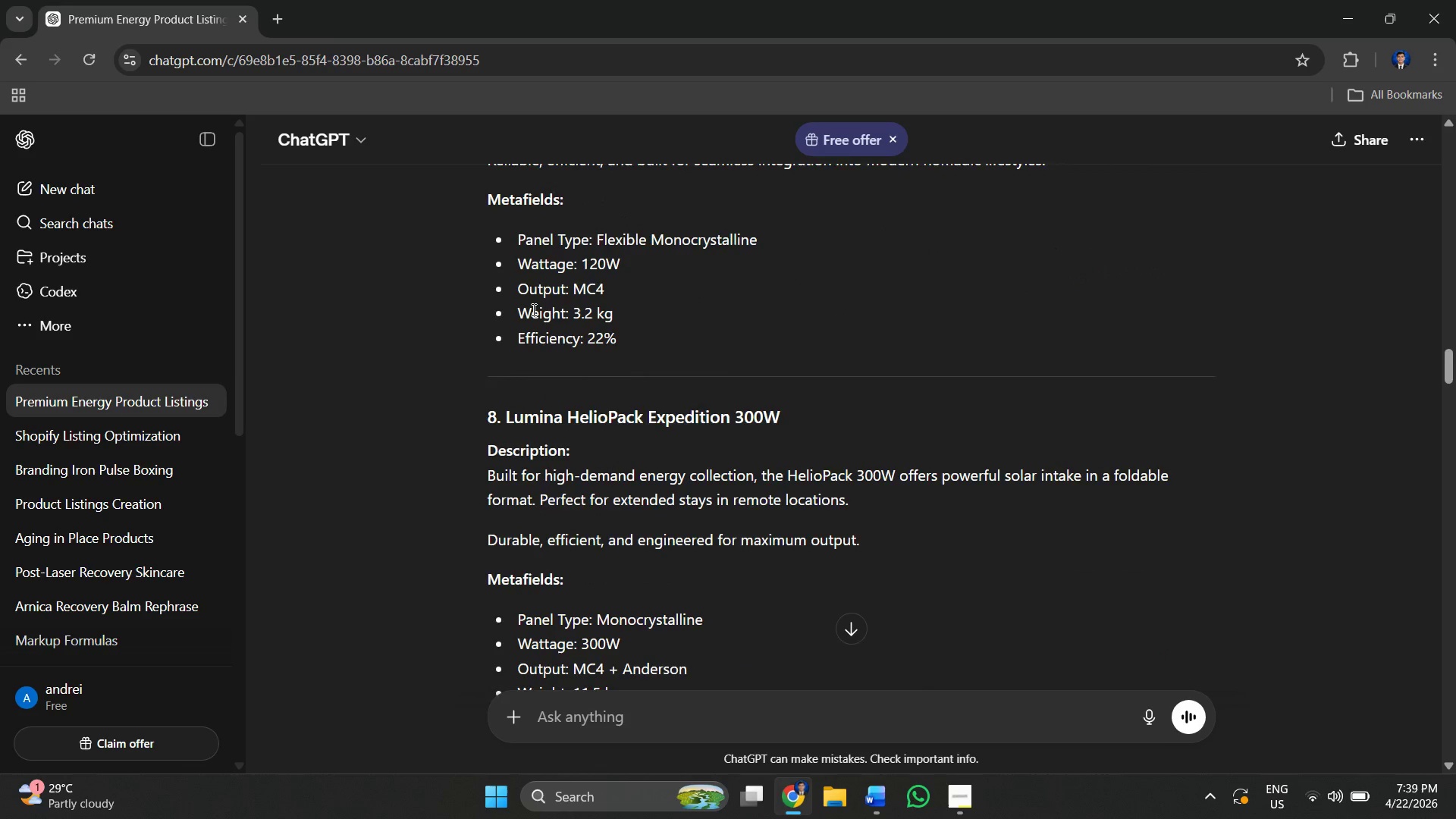 
scroll: coordinate [540, 332], scroll_direction: up, amount: 2.0
 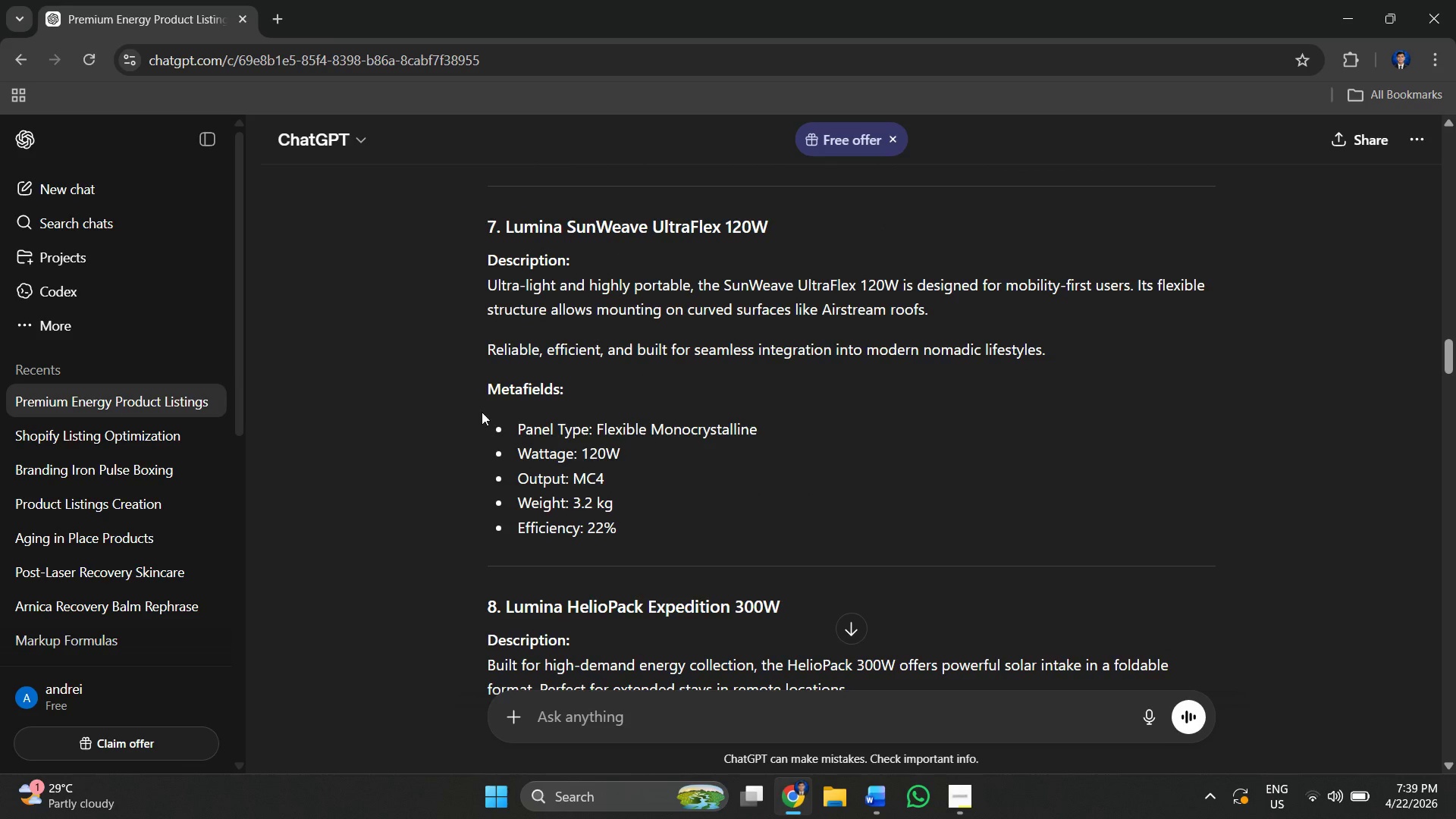 
left_click_drag(start_coordinate=[480, 378], to_coordinate=[655, 551])
 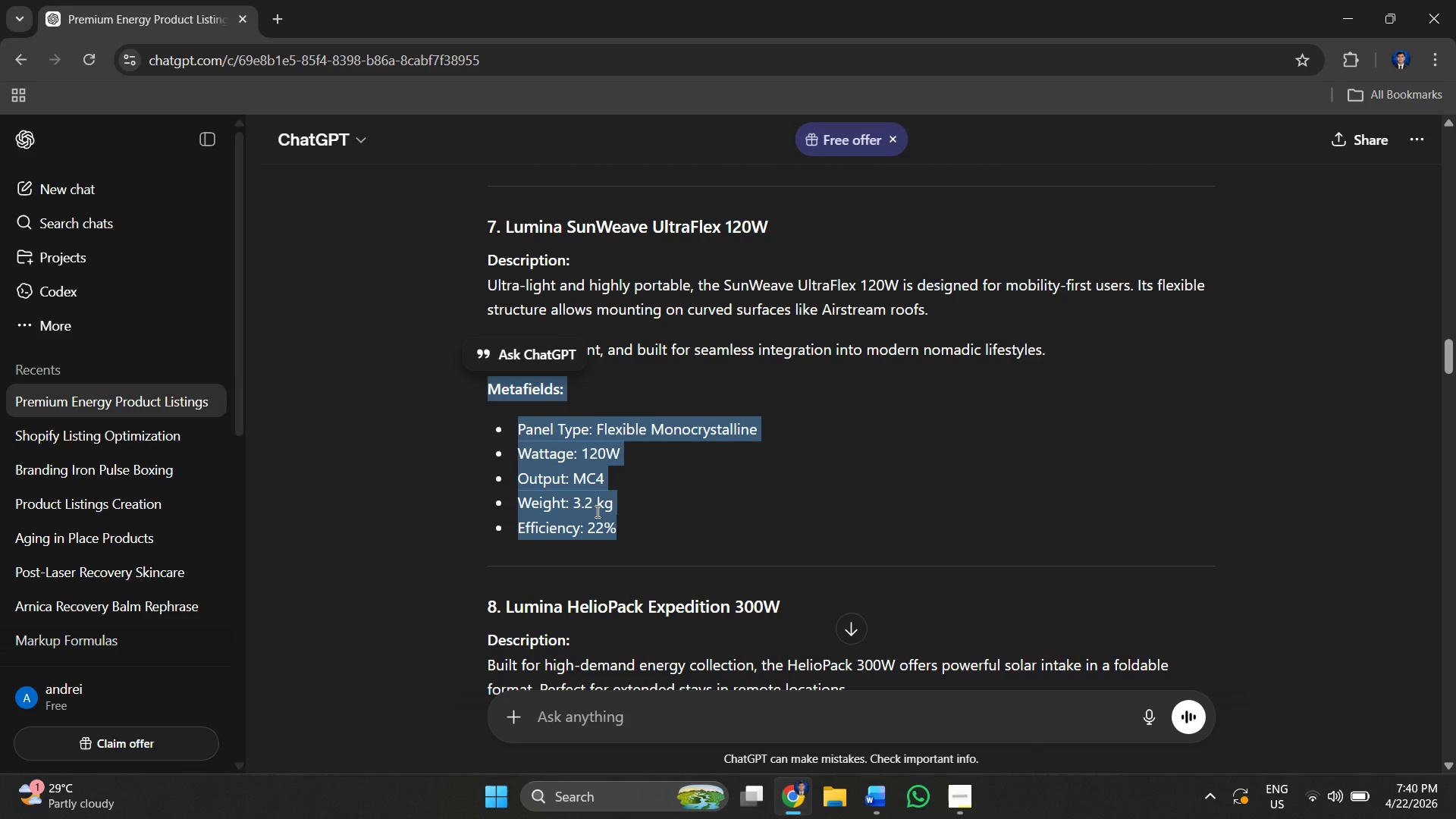 
key(Control+C)
 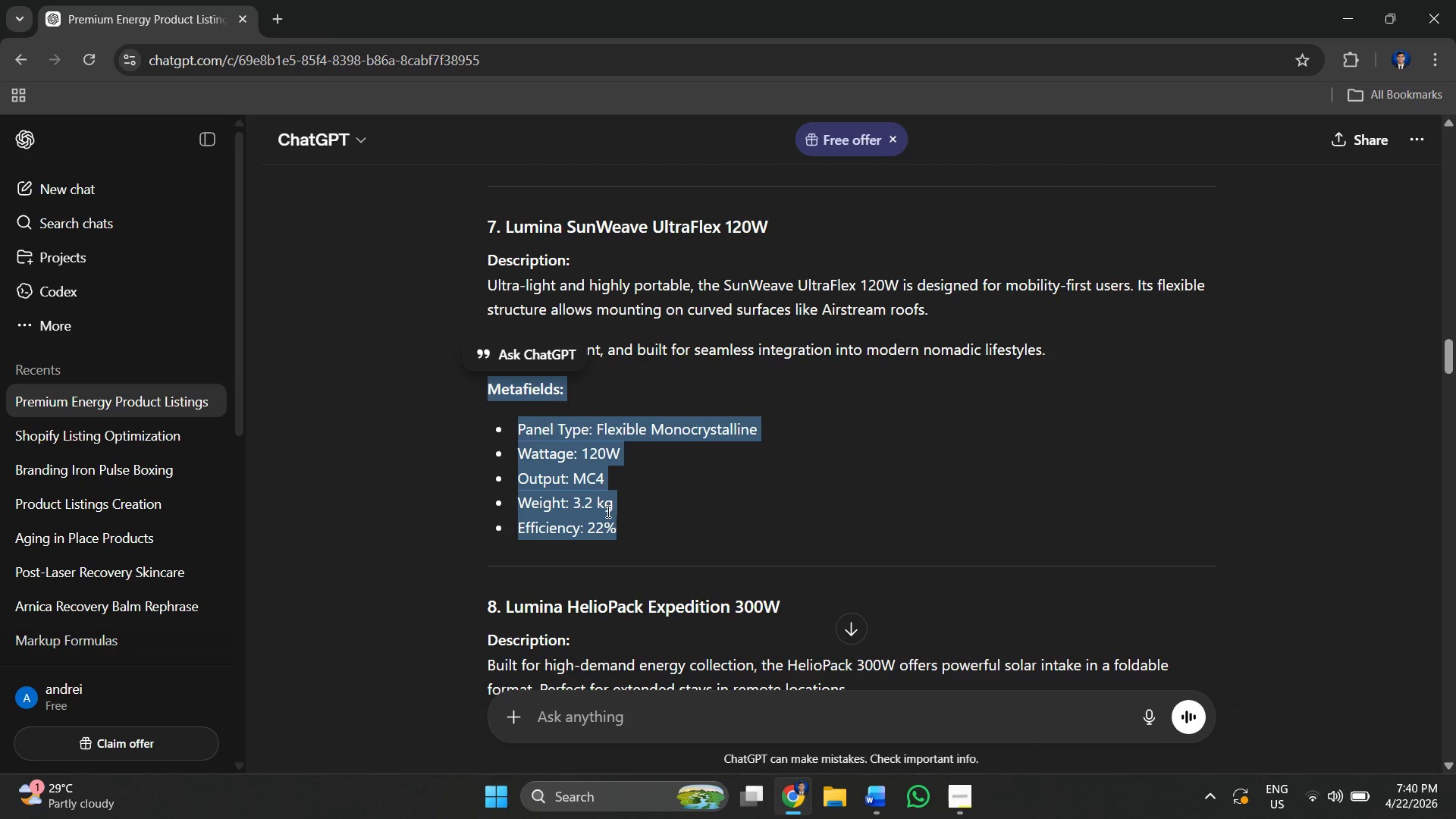 
key(Alt+AltLeft)
 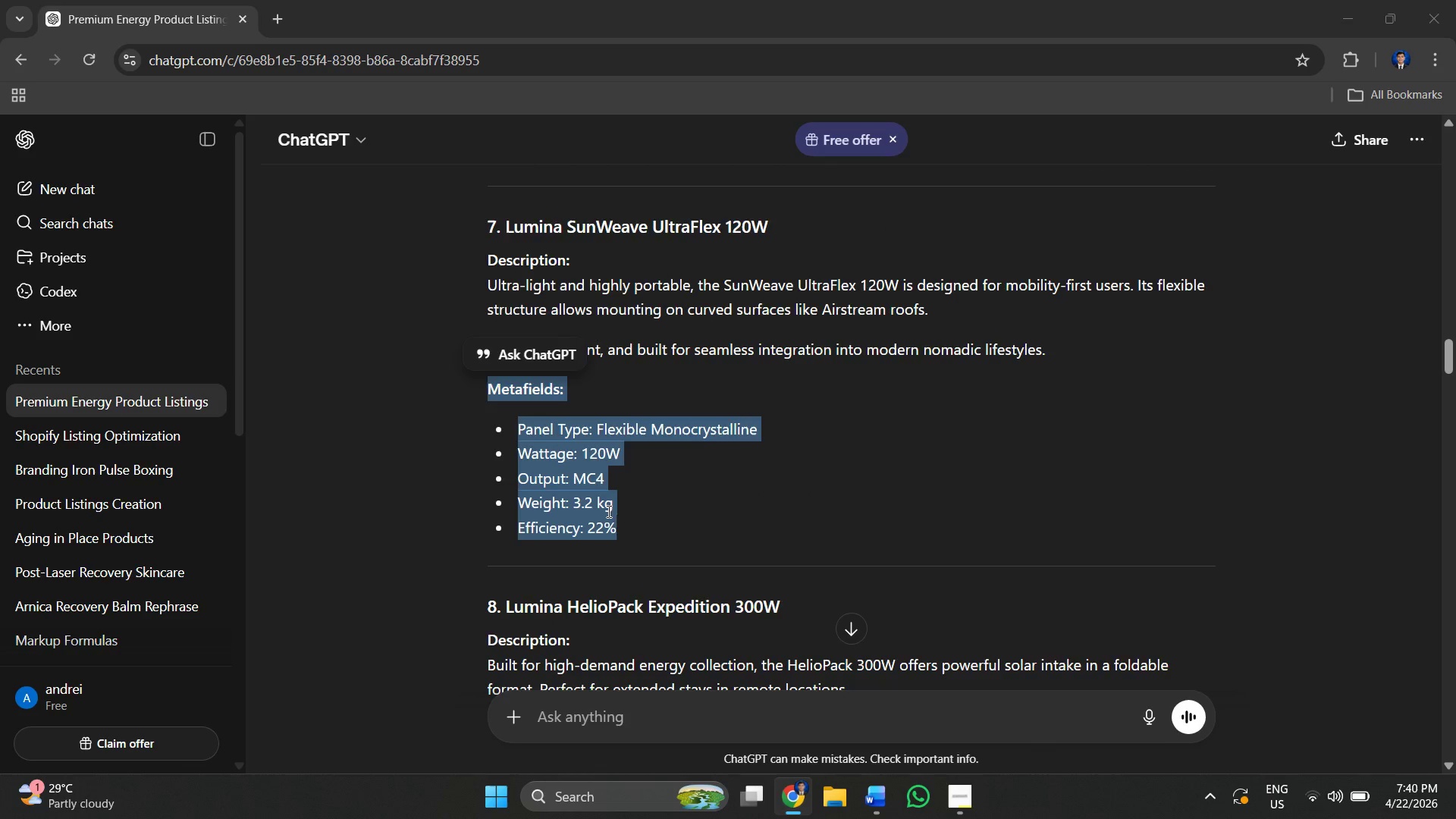 
key(Alt+Tab)